 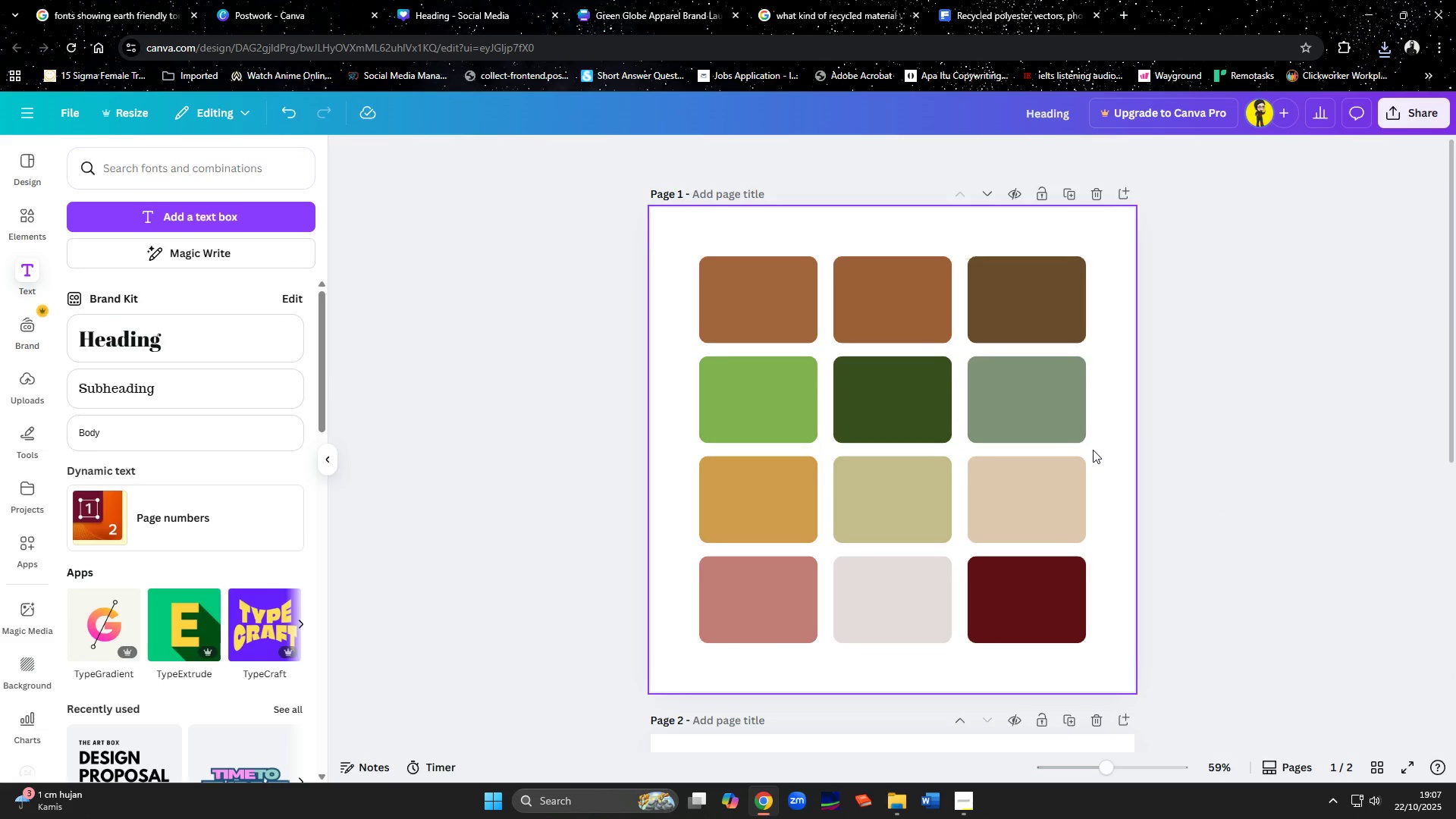 
scroll: coordinate [1206, 388], scroll_direction: down, amount: 9.0
 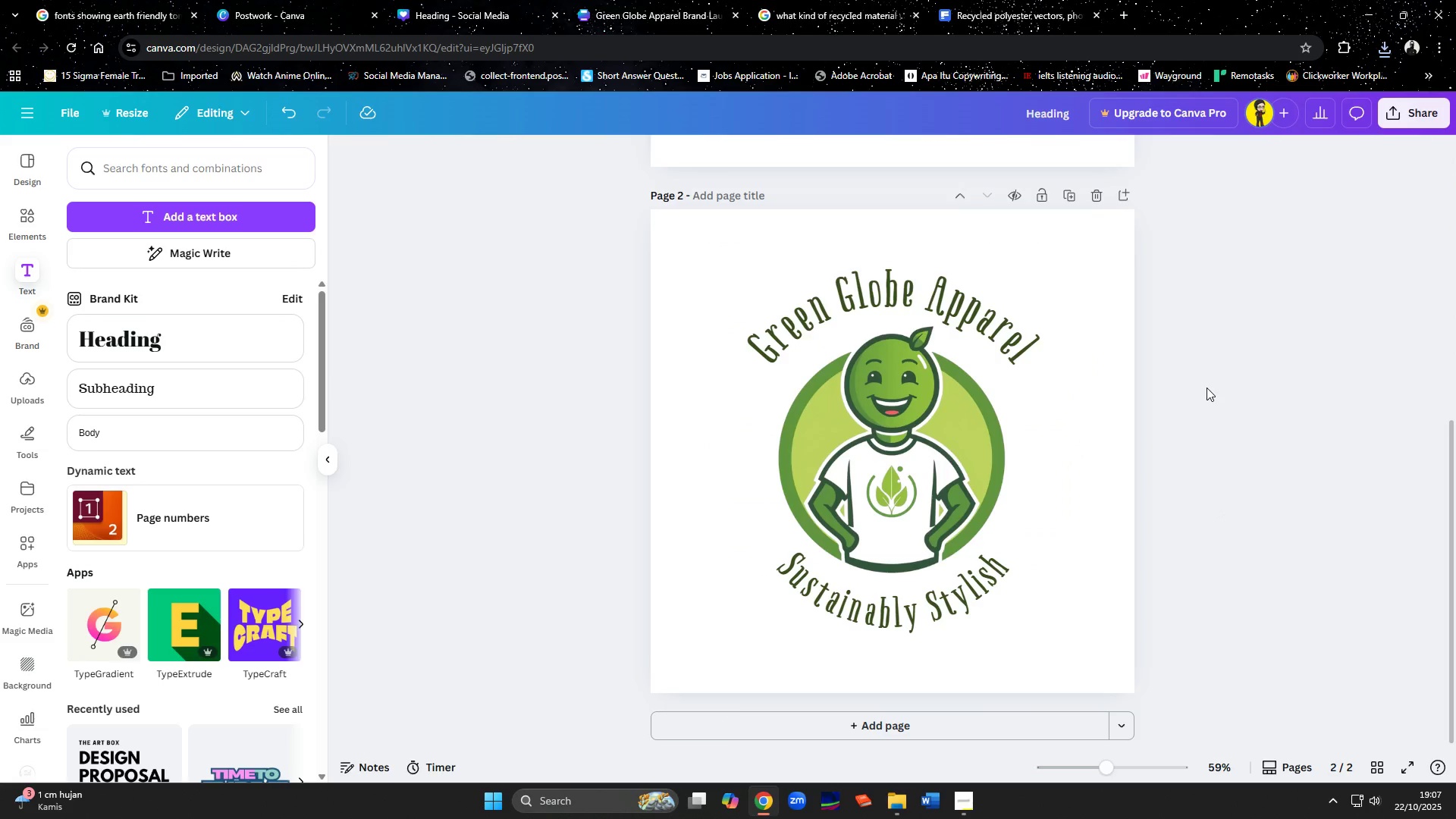 
scroll: coordinate [1207, 388], scroll_direction: up, amount: 8.0
 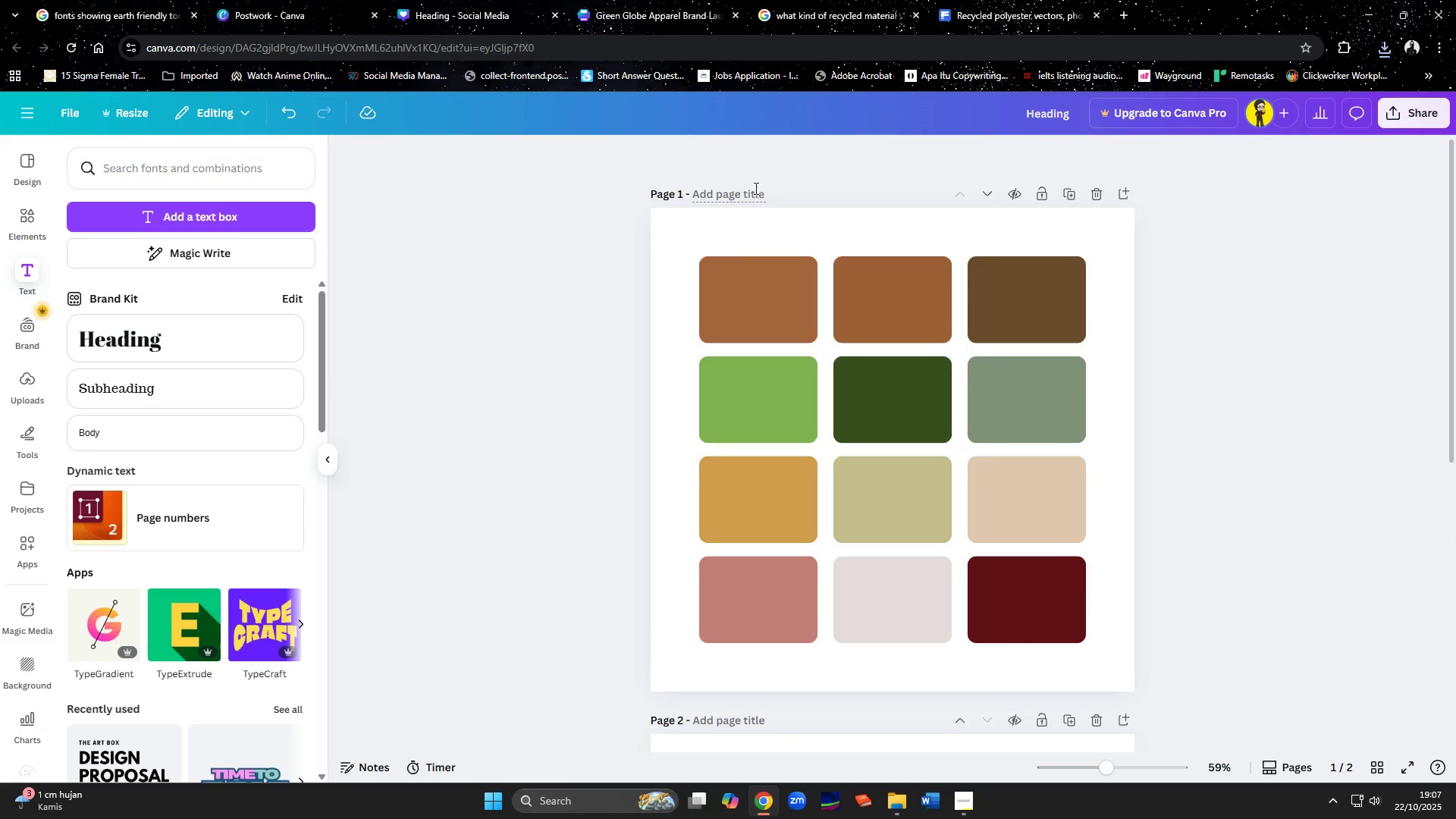 
double_click([745, 198])
 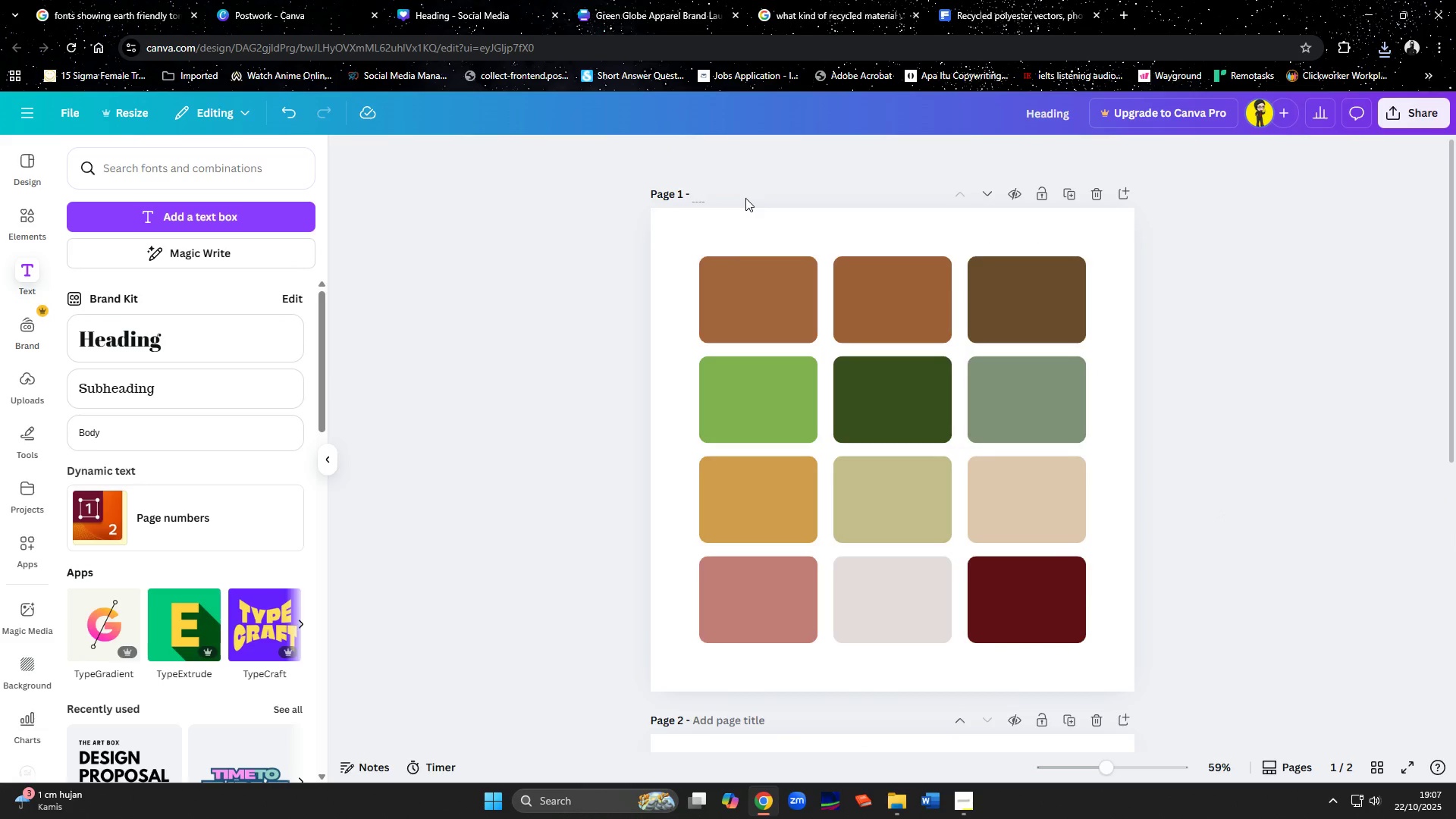 
hold_key(key=ShiftLeft, duration=1.5)
 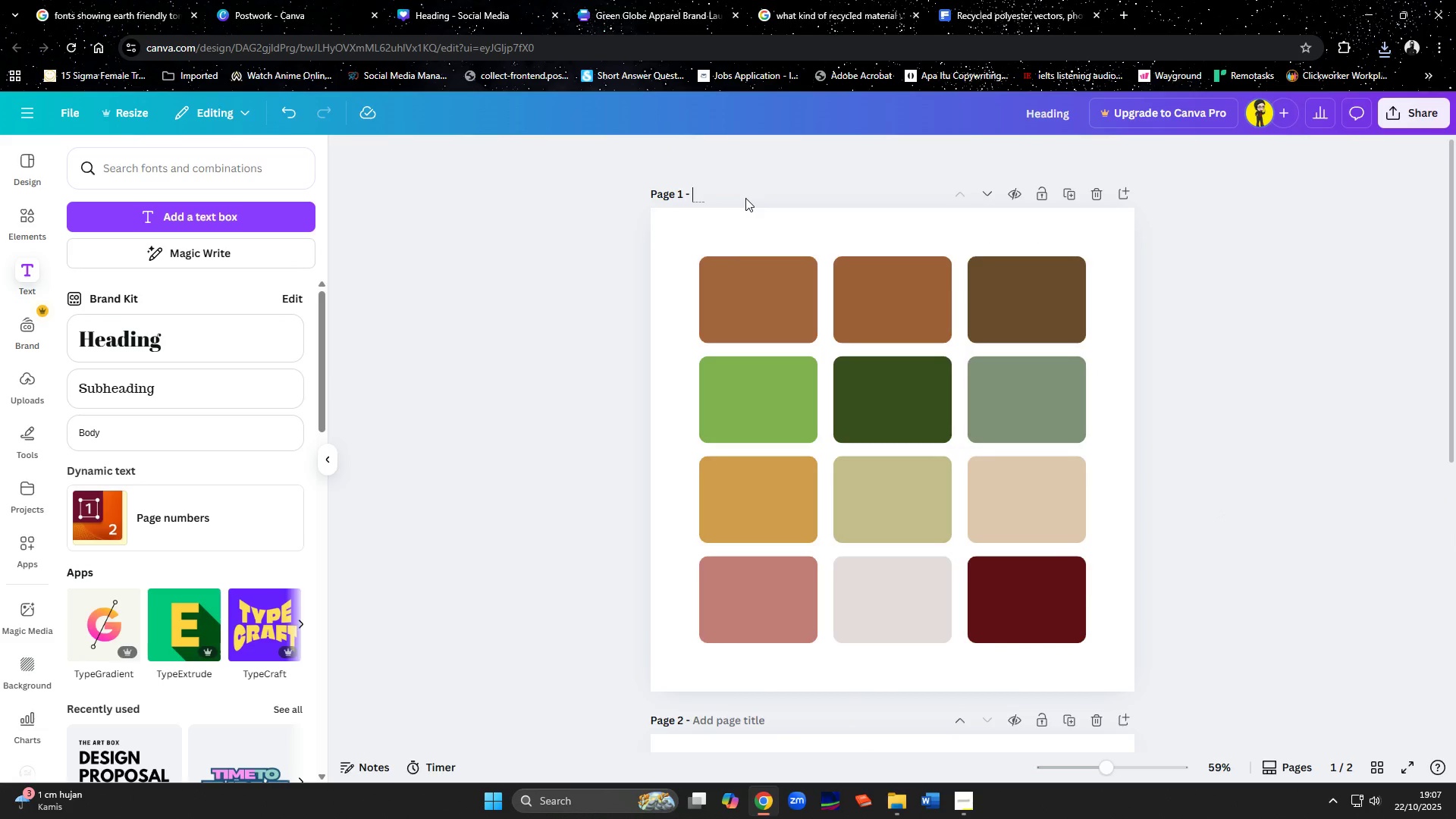 
type(Color Palette Choices)
 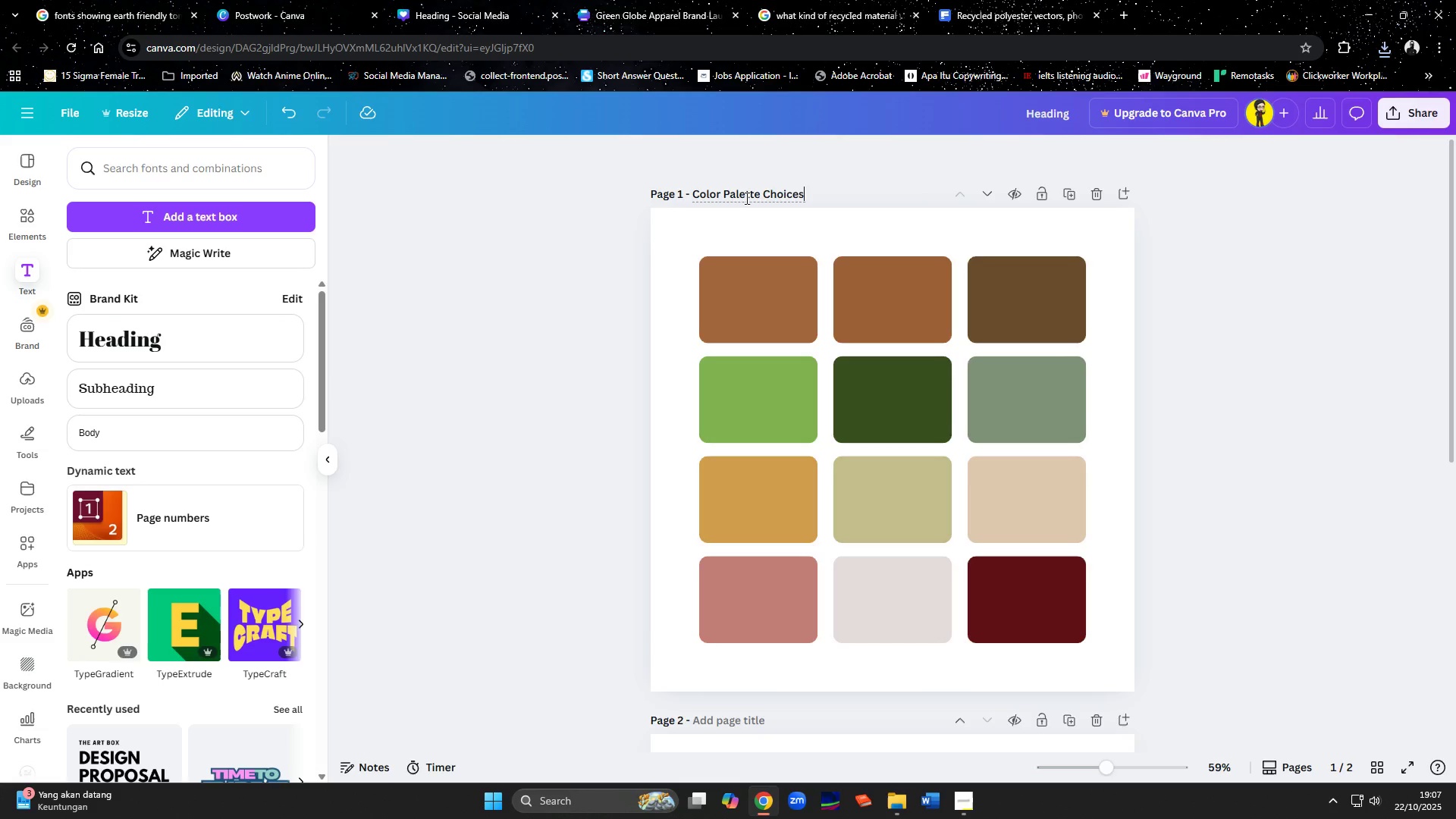 
left_click([1209, 343])
 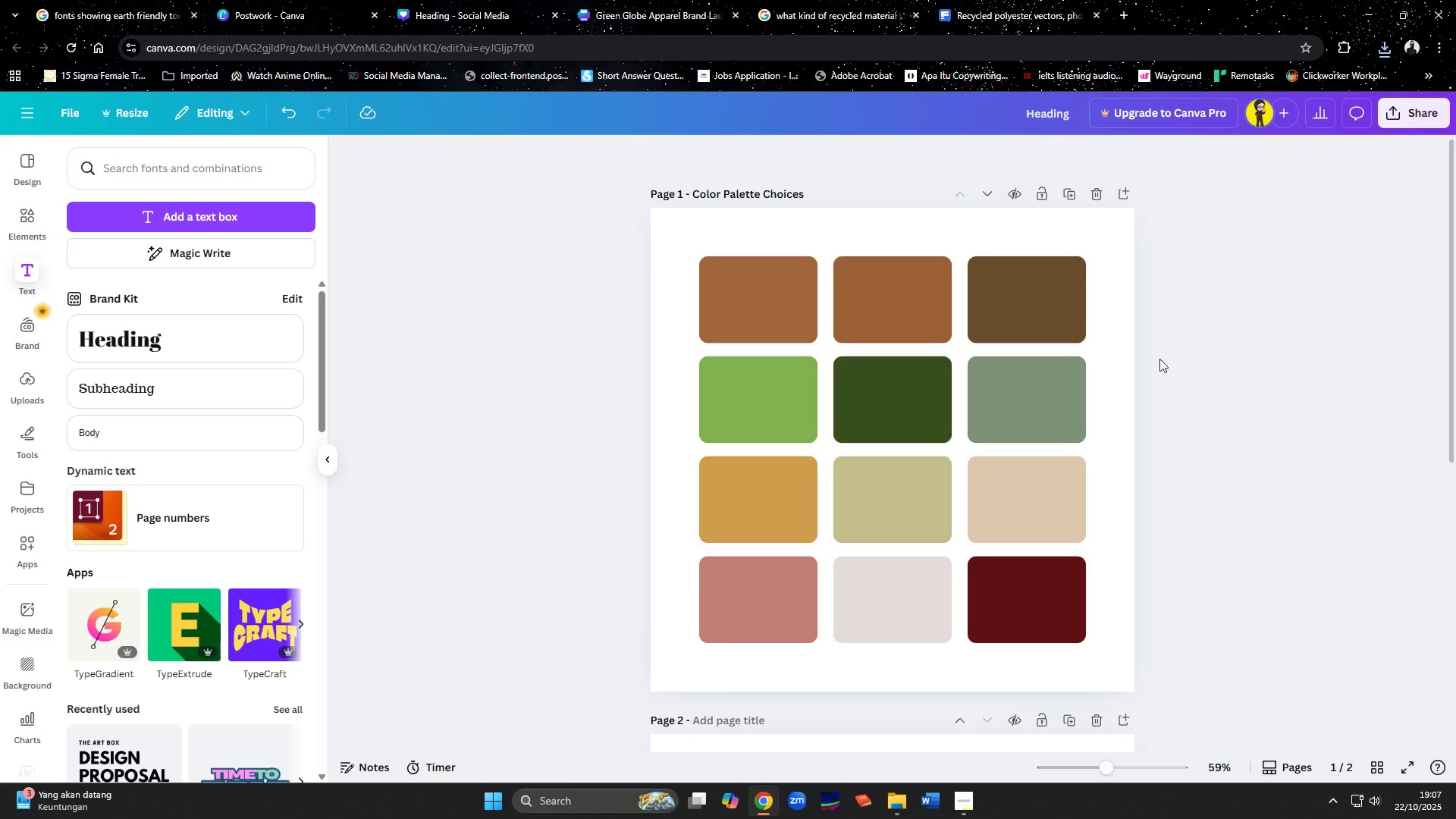 
scroll: coordinate [1147, 370], scroll_direction: down, amount: 7.0
 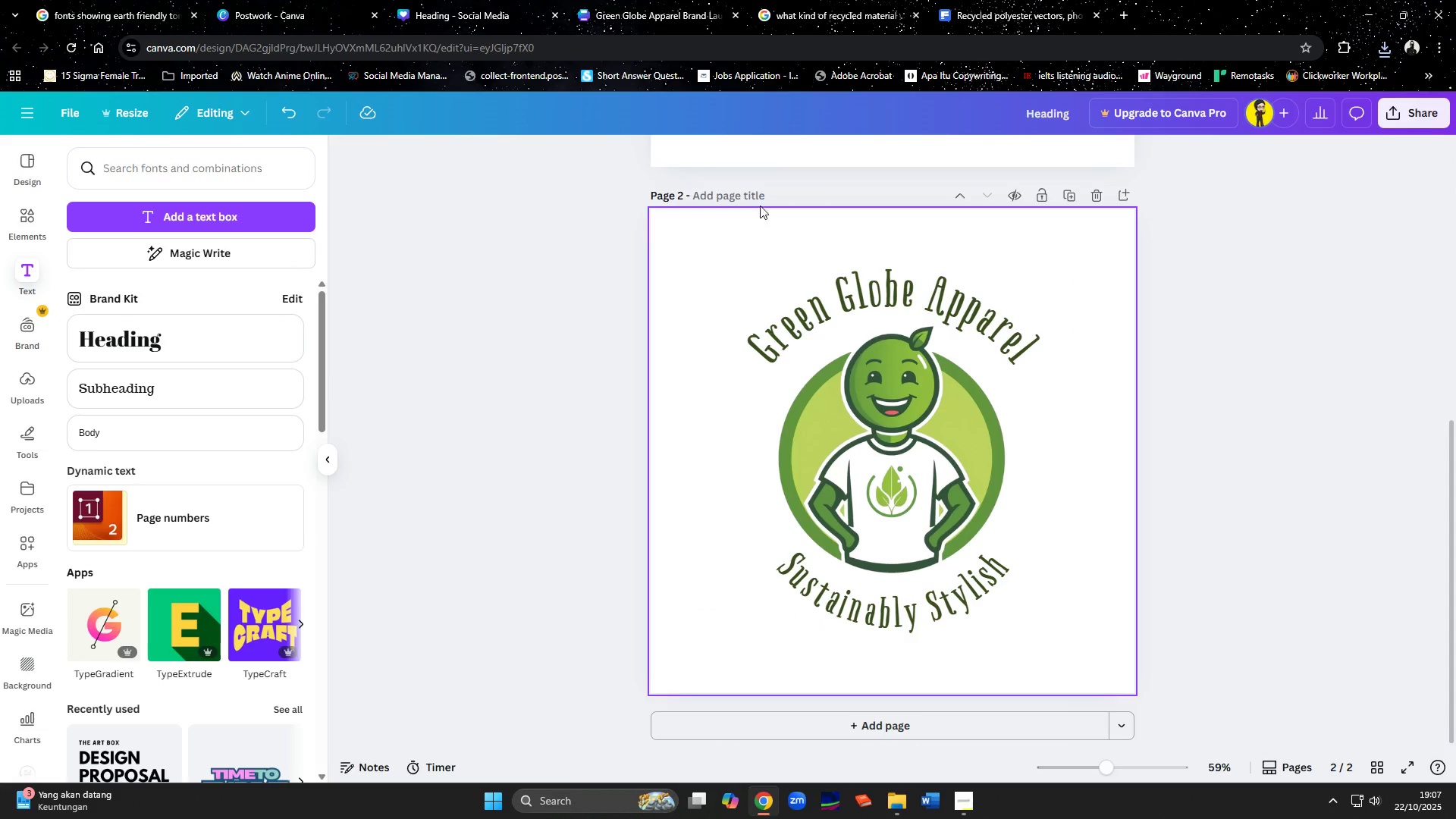 
left_click([756, 192])
 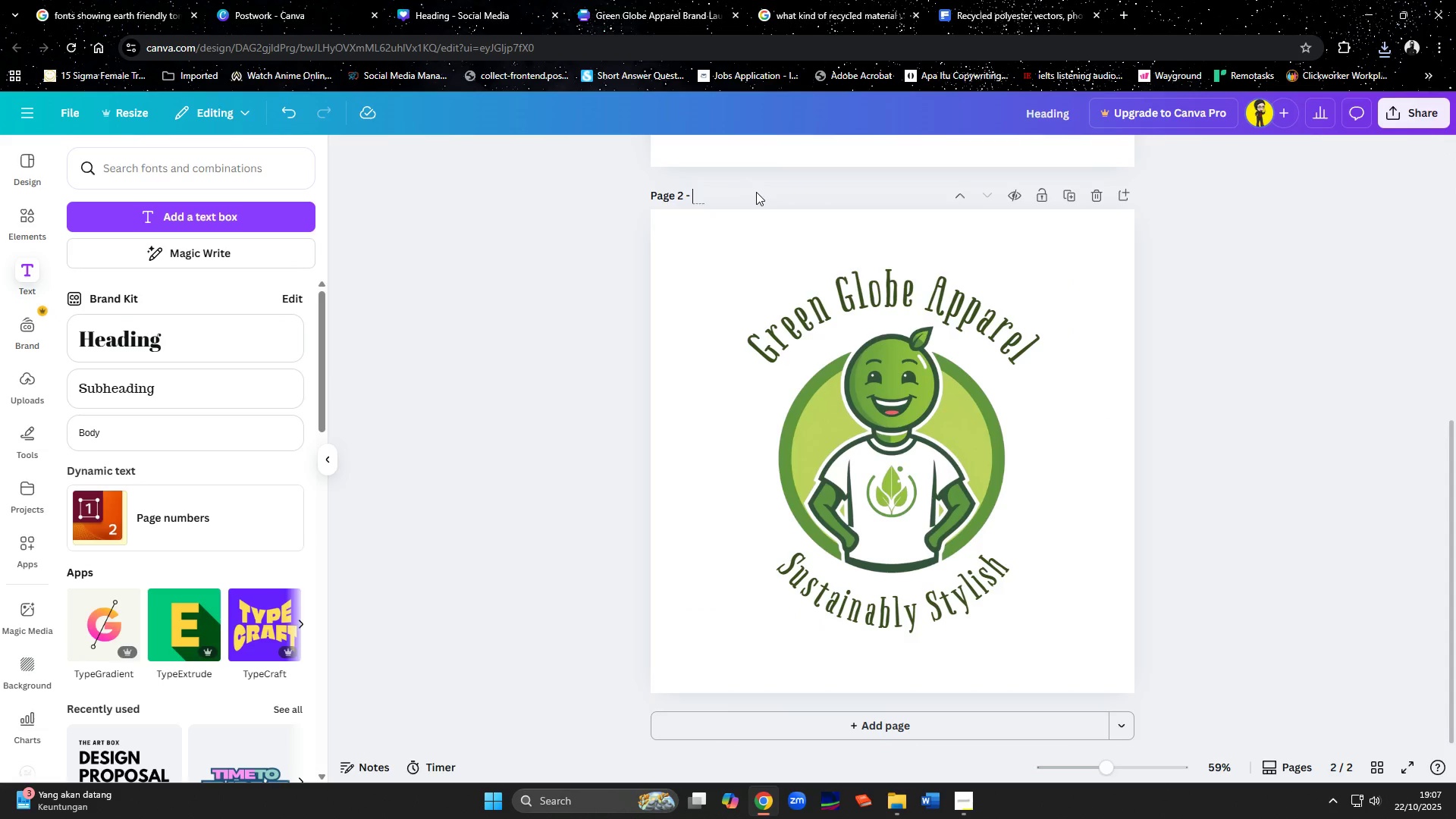 
hold_key(key=ShiftLeft, duration=0.54)
 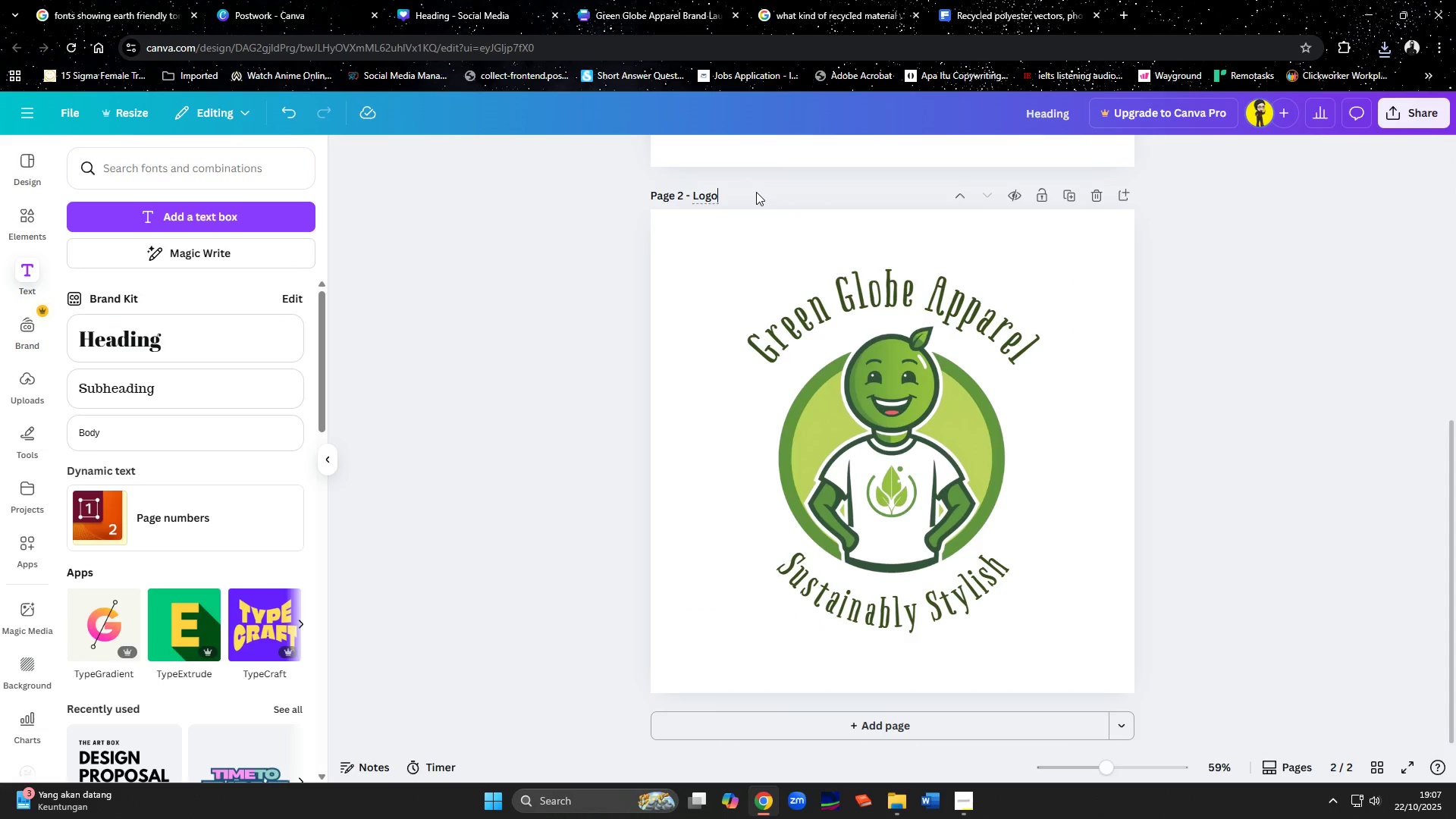 